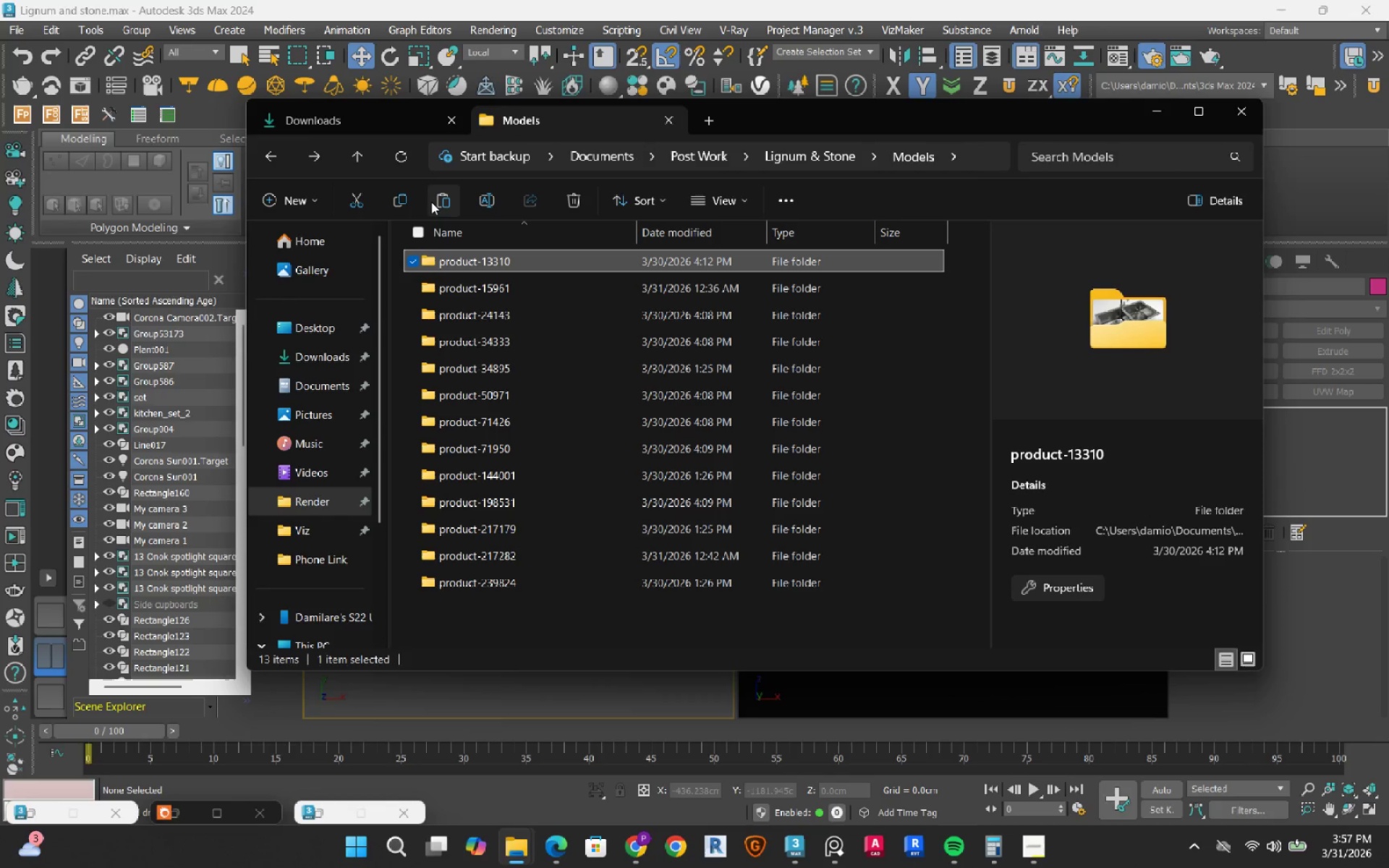 
left_click([441, 199])
 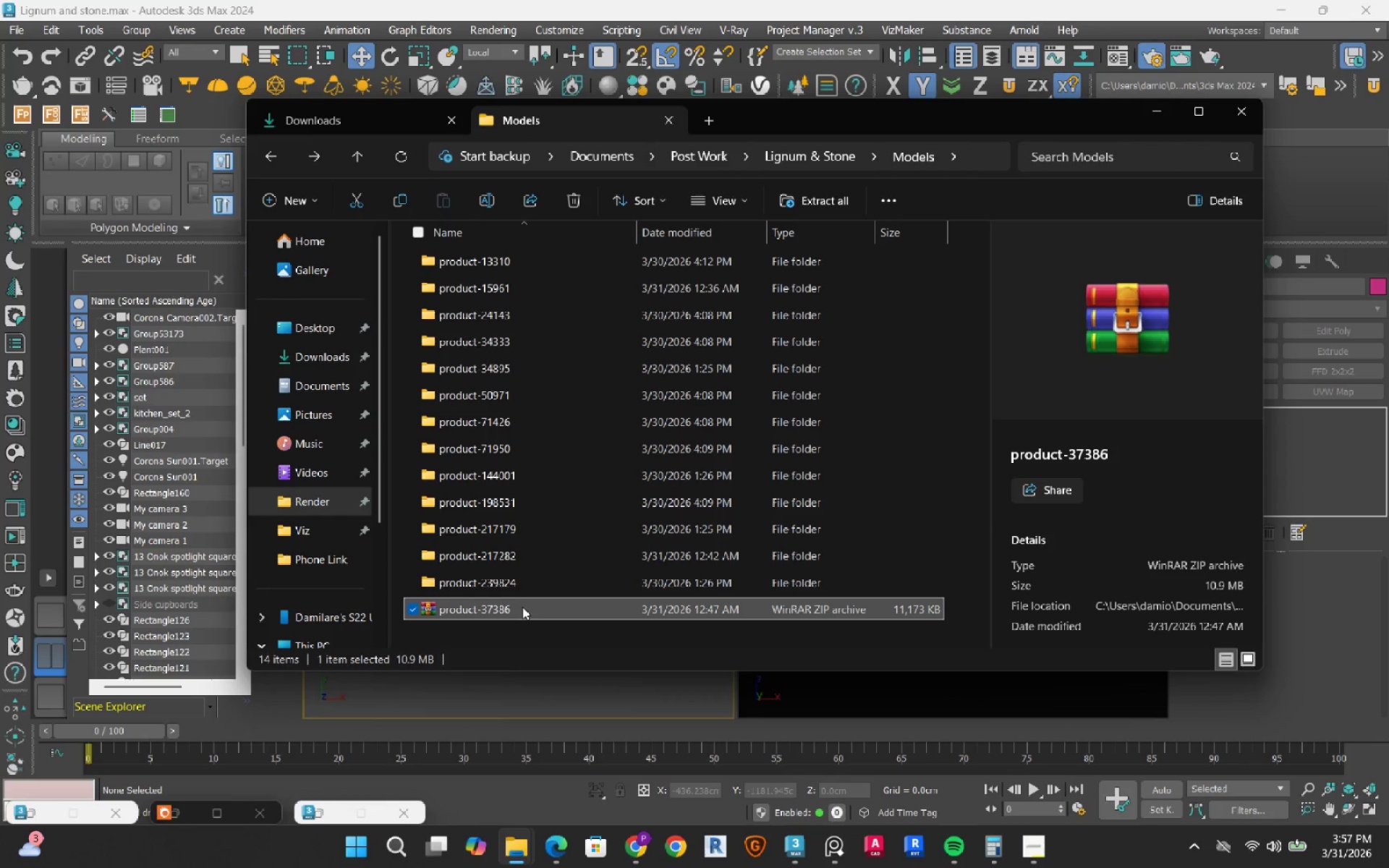 
right_click([522, 607])
 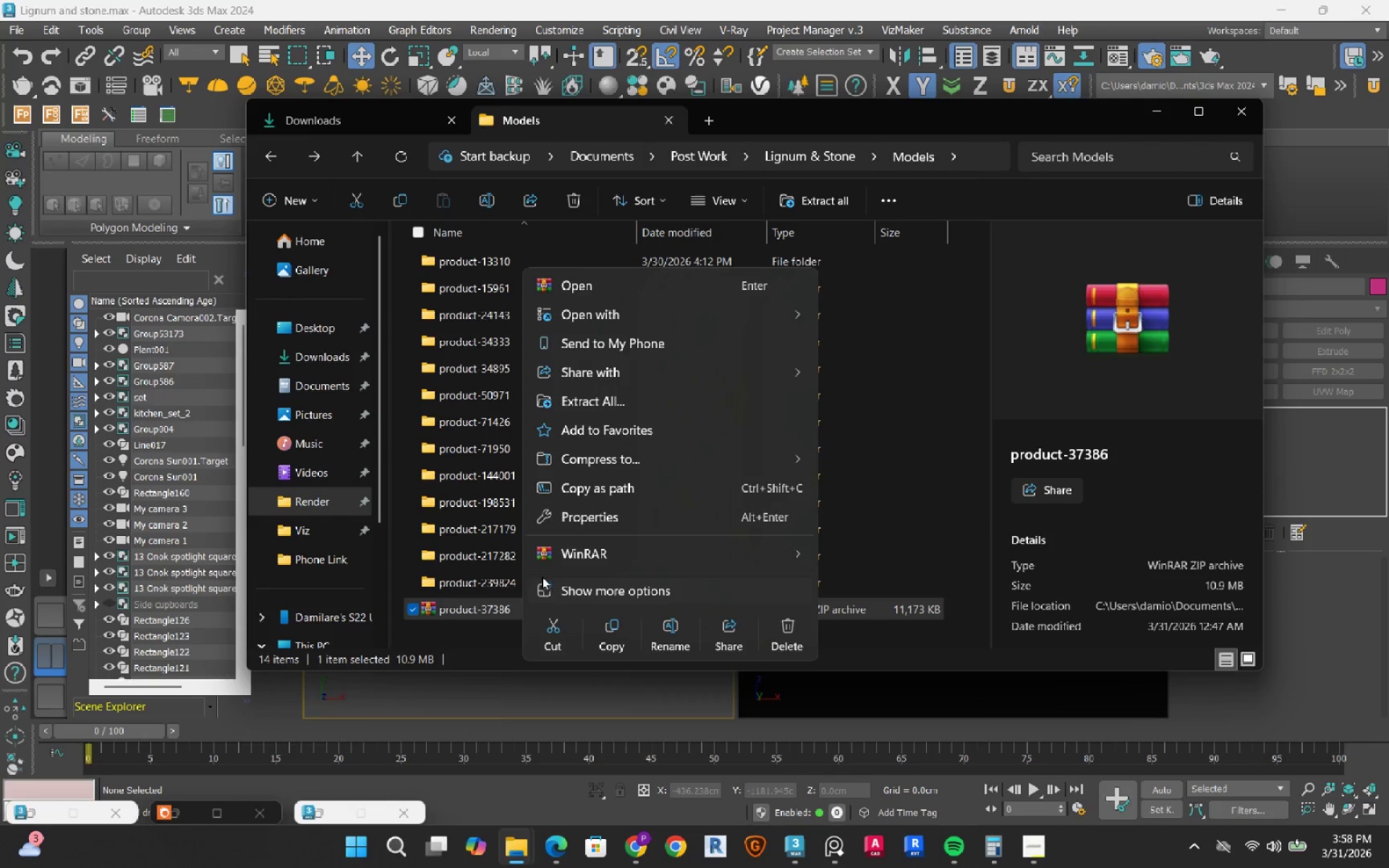 
left_click([579, 551])
 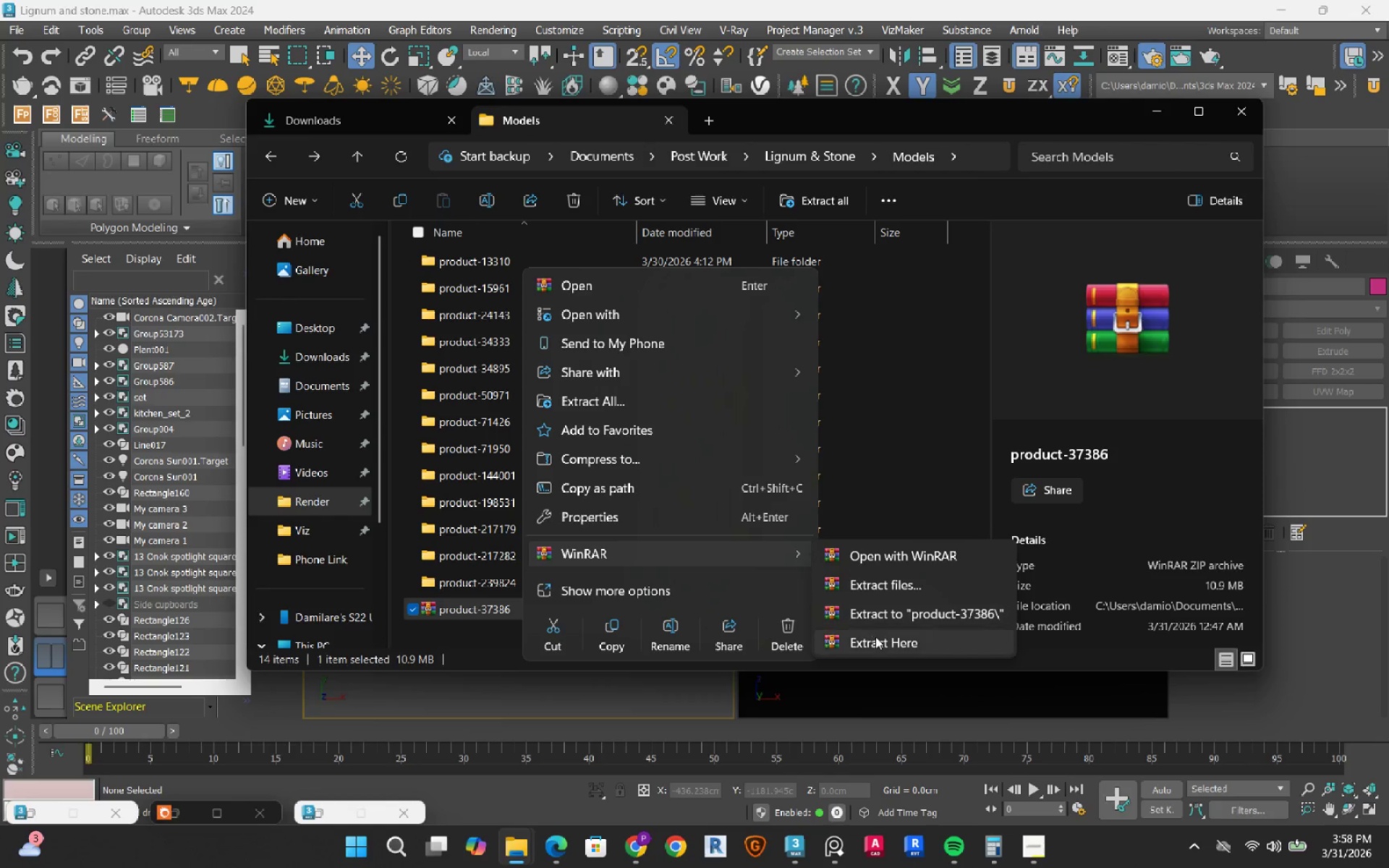 
left_click([891, 616])
 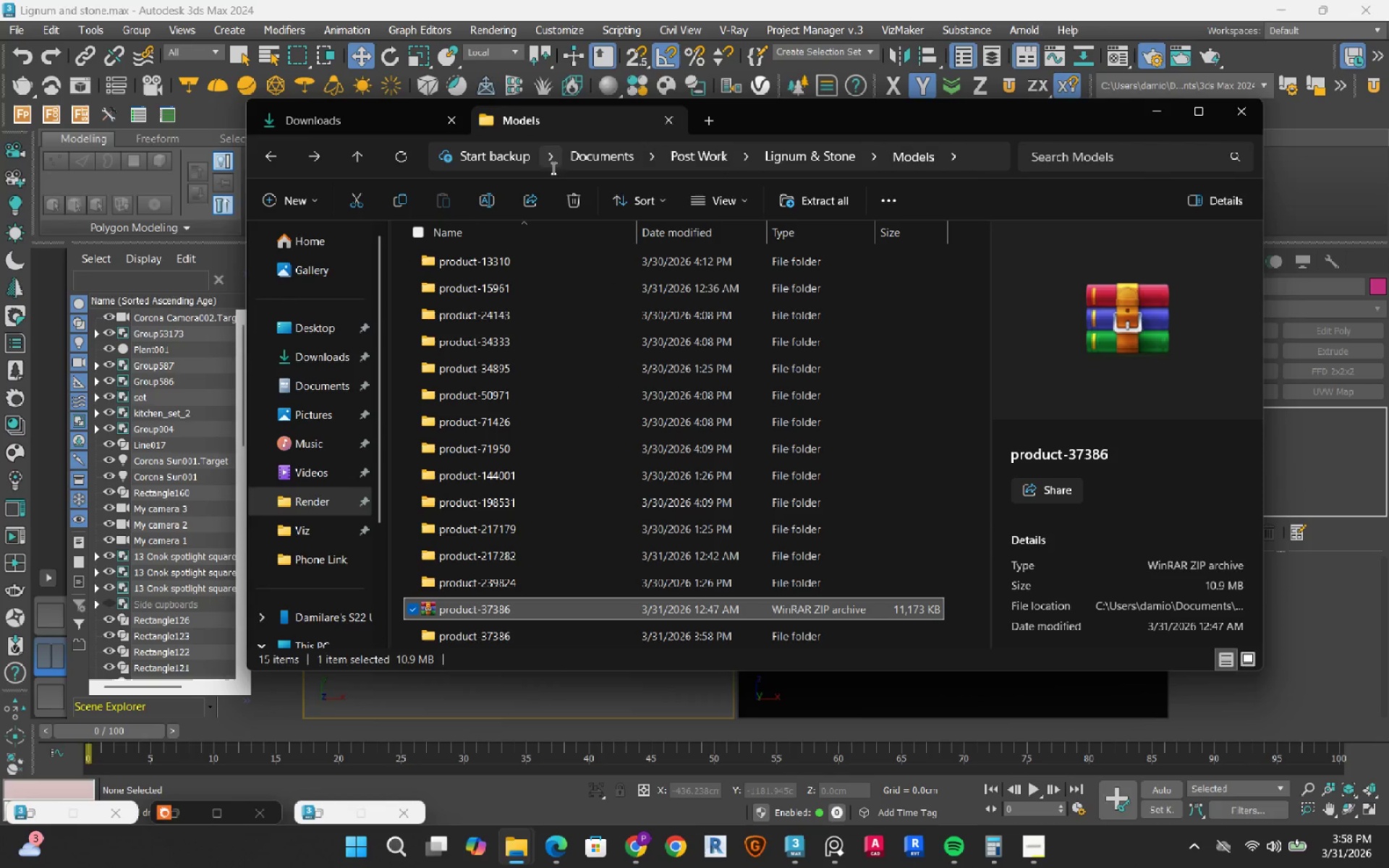 
left_click([575, 201])
 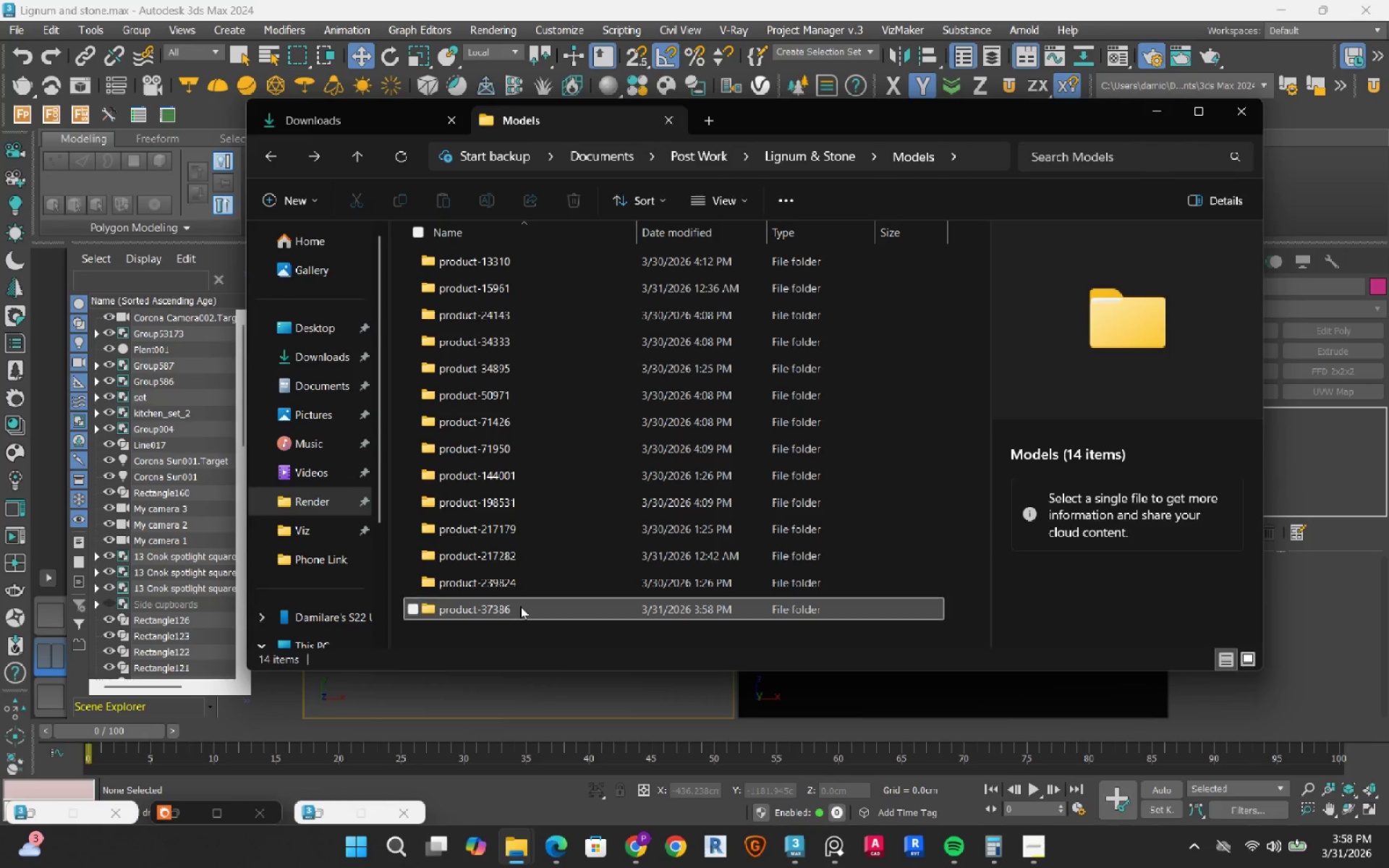 
double_click([520, 606])
 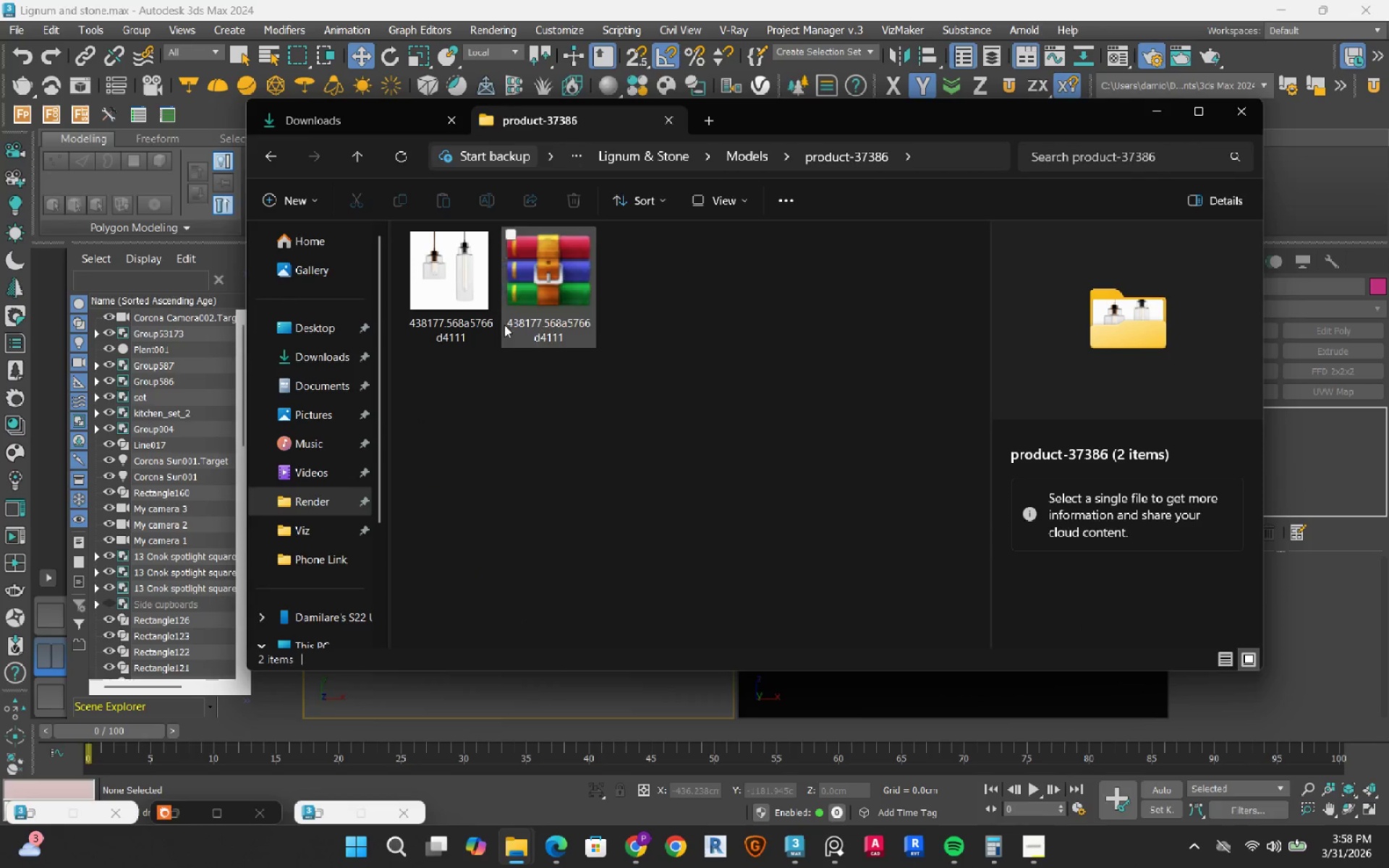 
left_click([526, 295])
 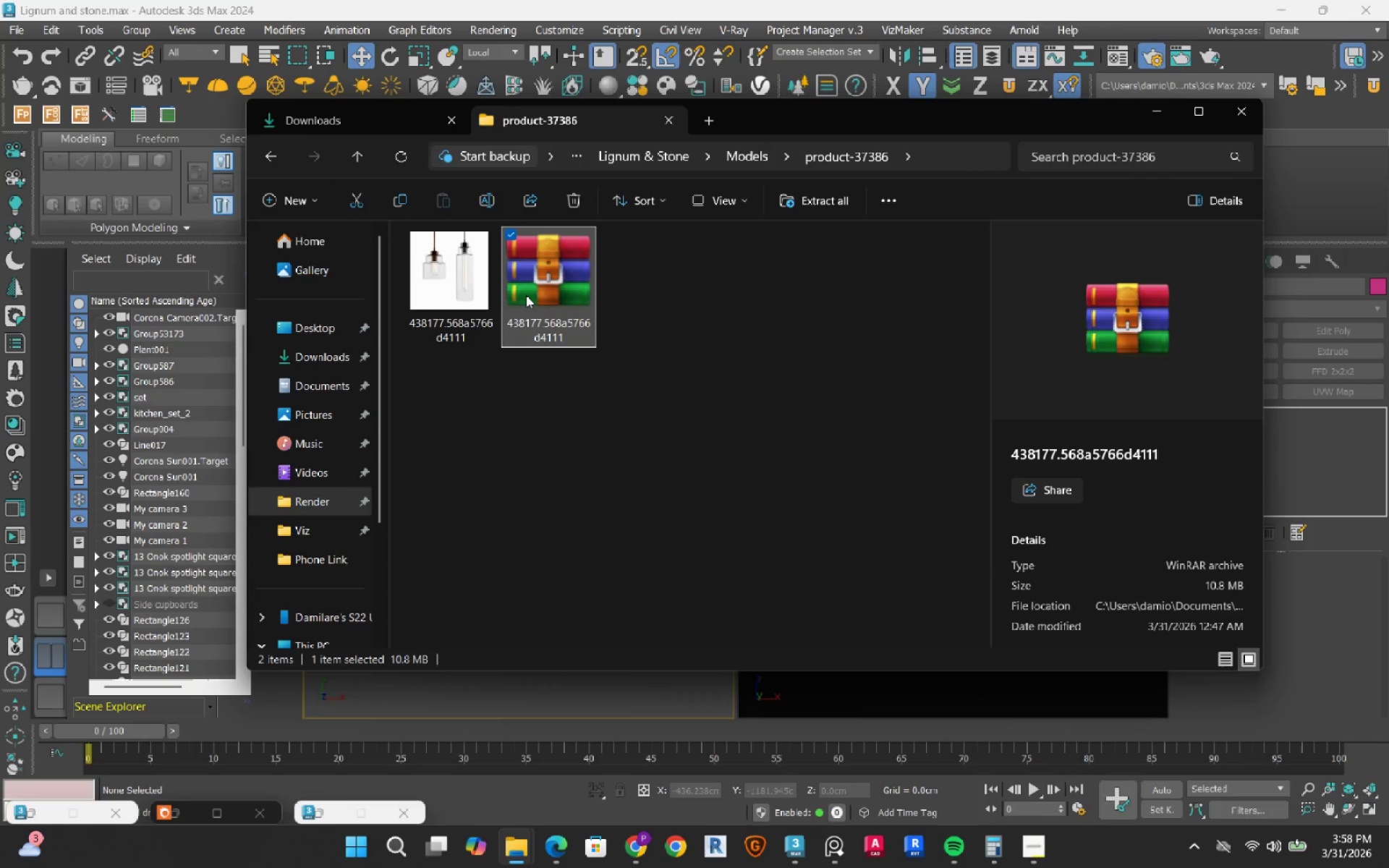 
right_click([526, 295])
 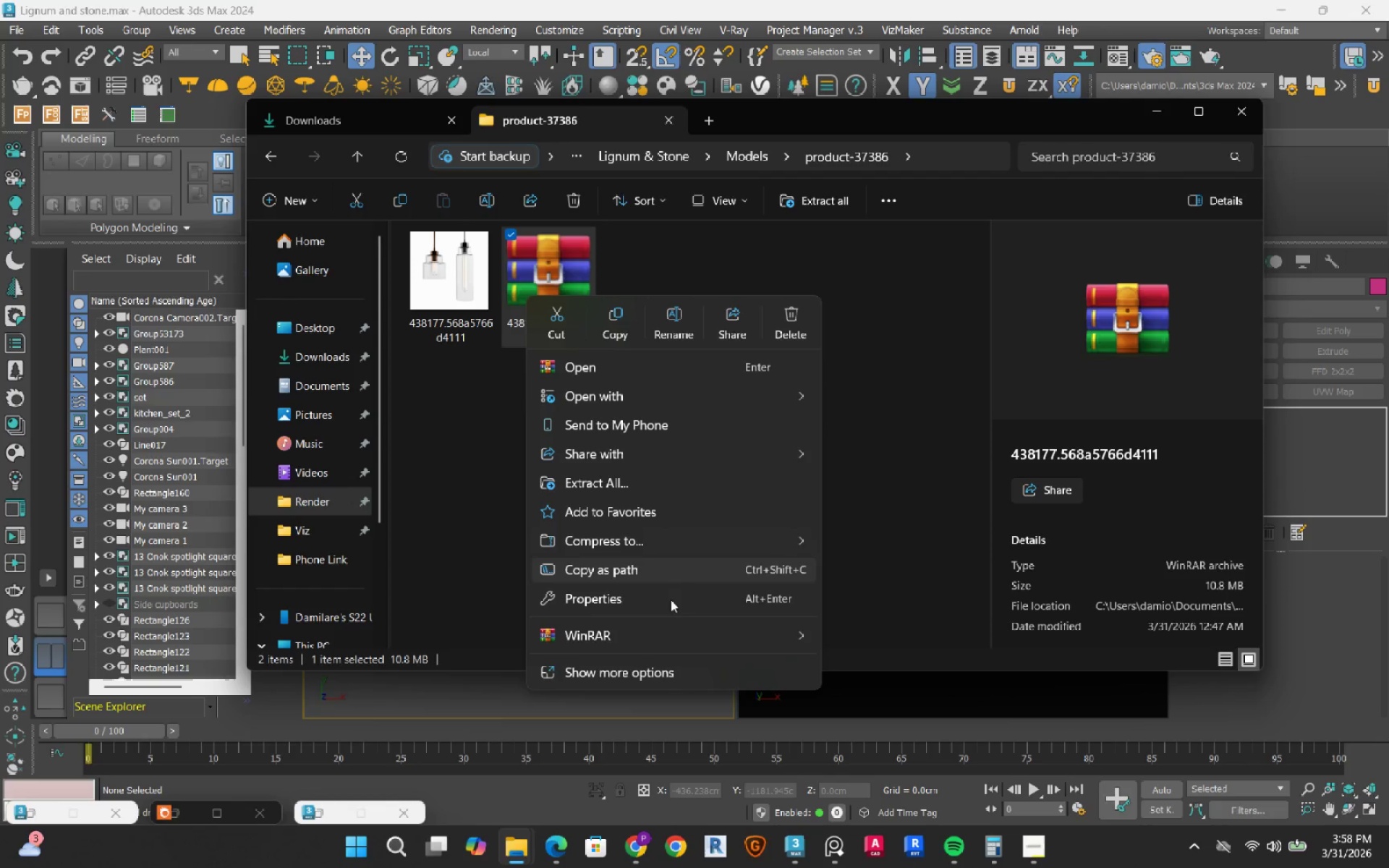 
left_click([657, 635])
 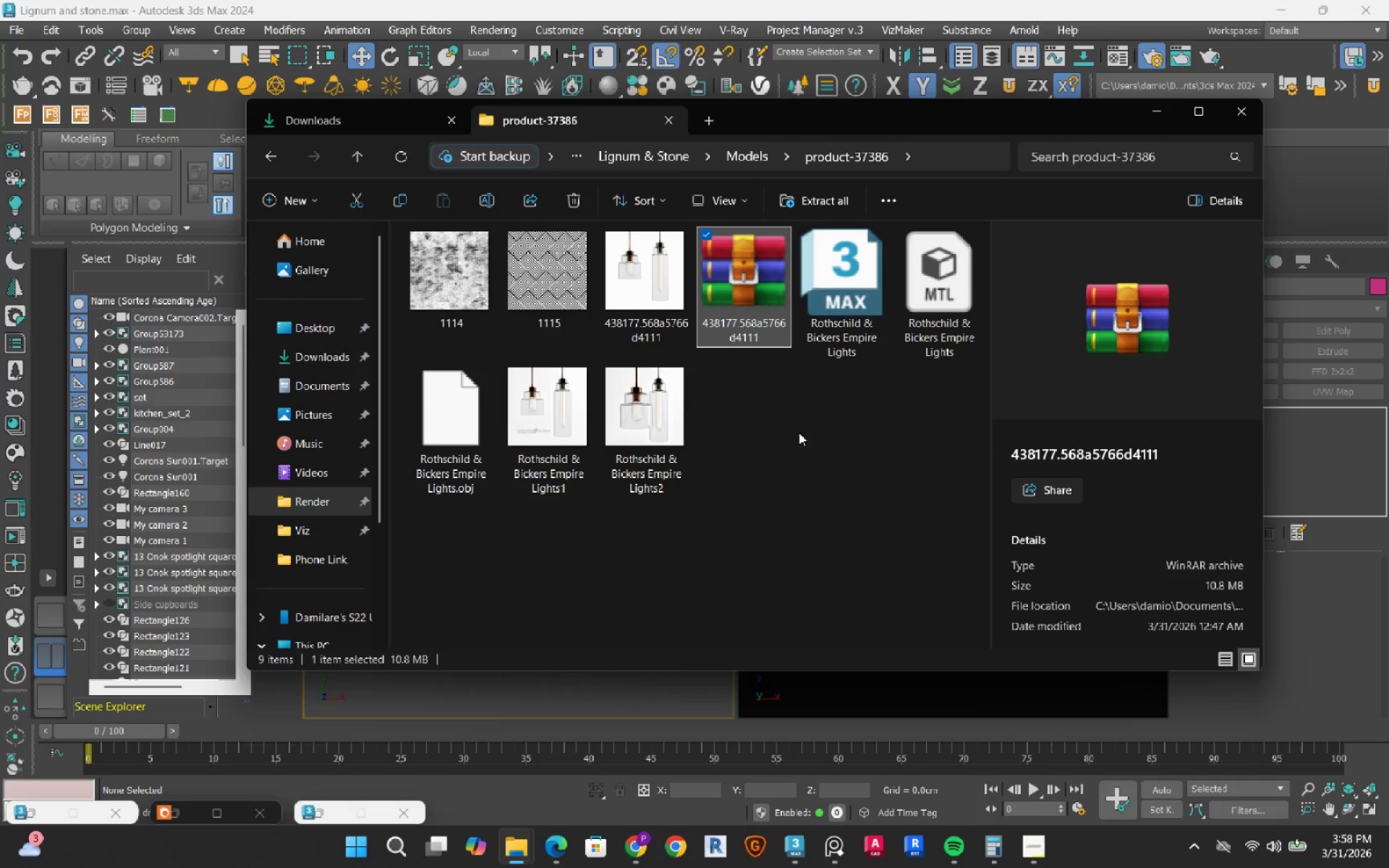 
left_click([566, 200])
 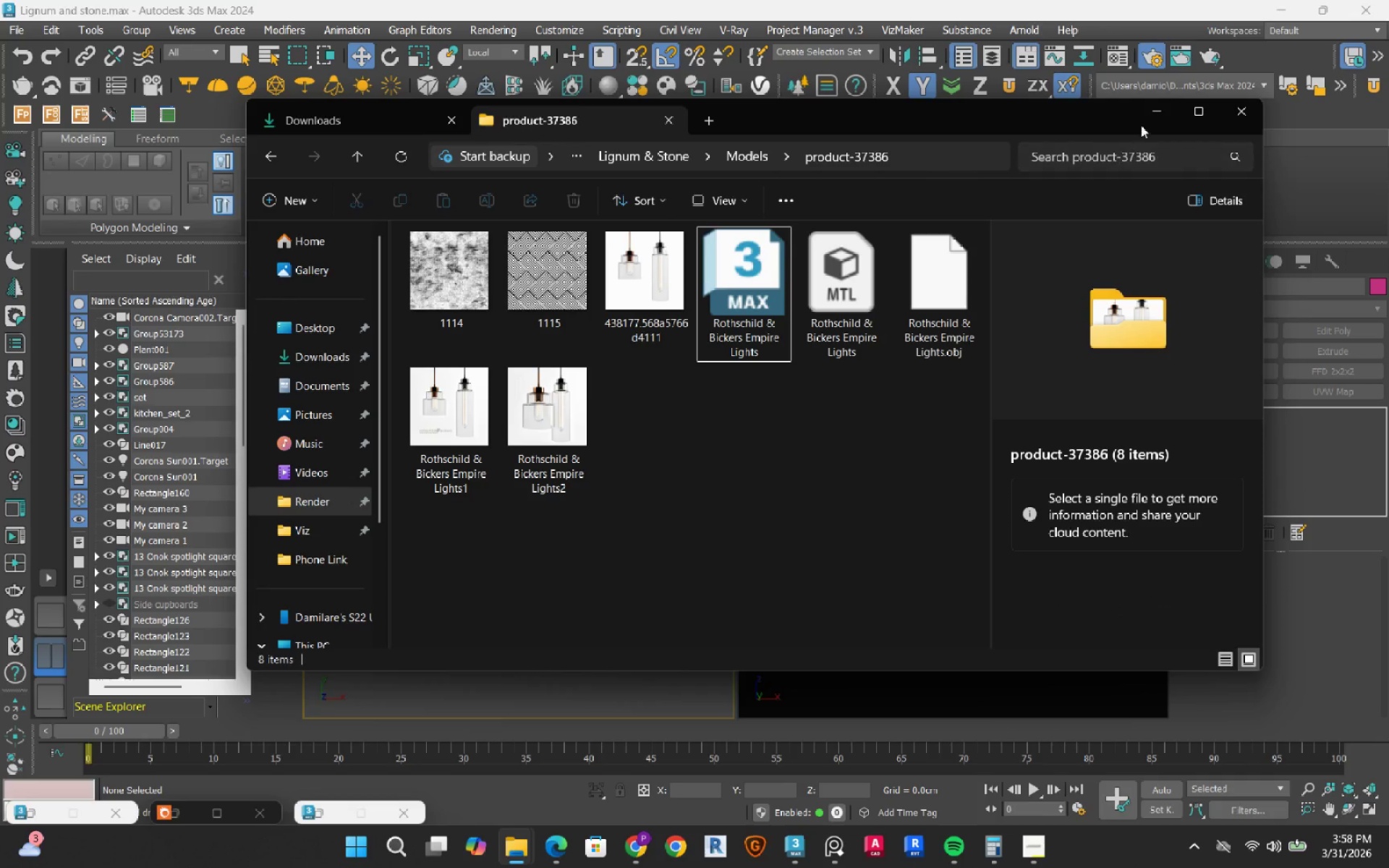 
left_click([1144, 113])
 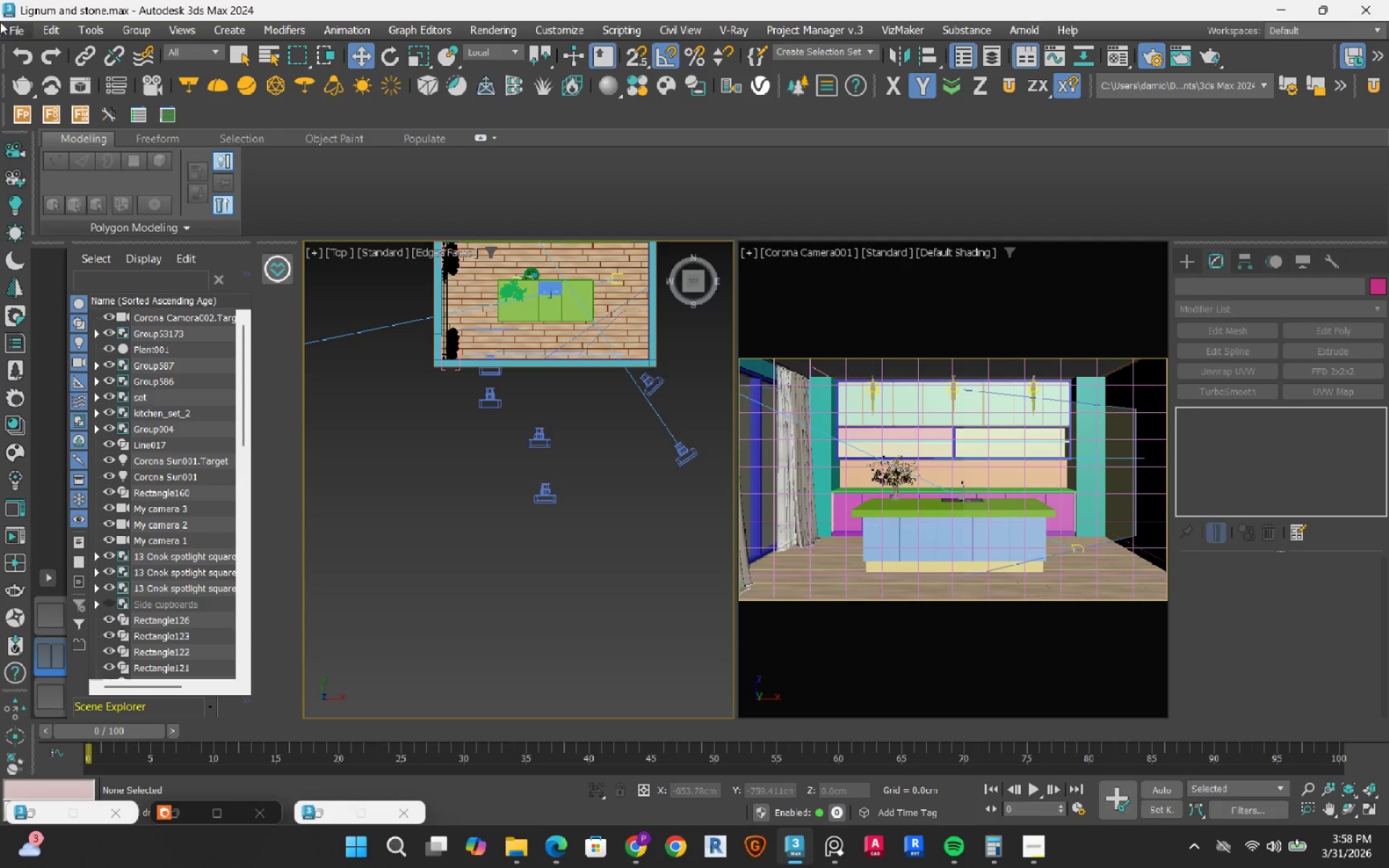 
left_click([30, 25])
 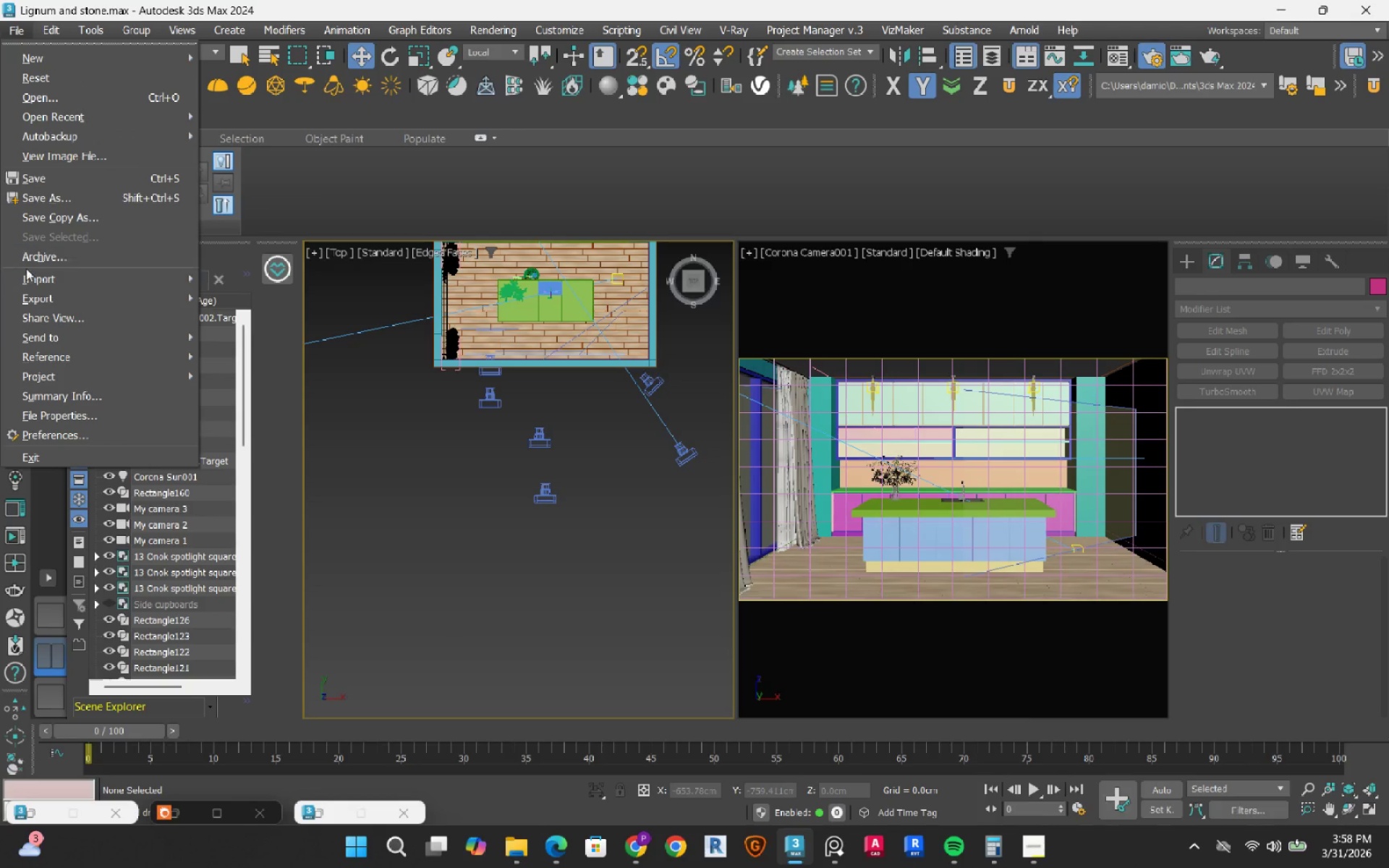 
left_click_drag(start_coordinate=[37, 280], to_coordinate=[42, 278])
 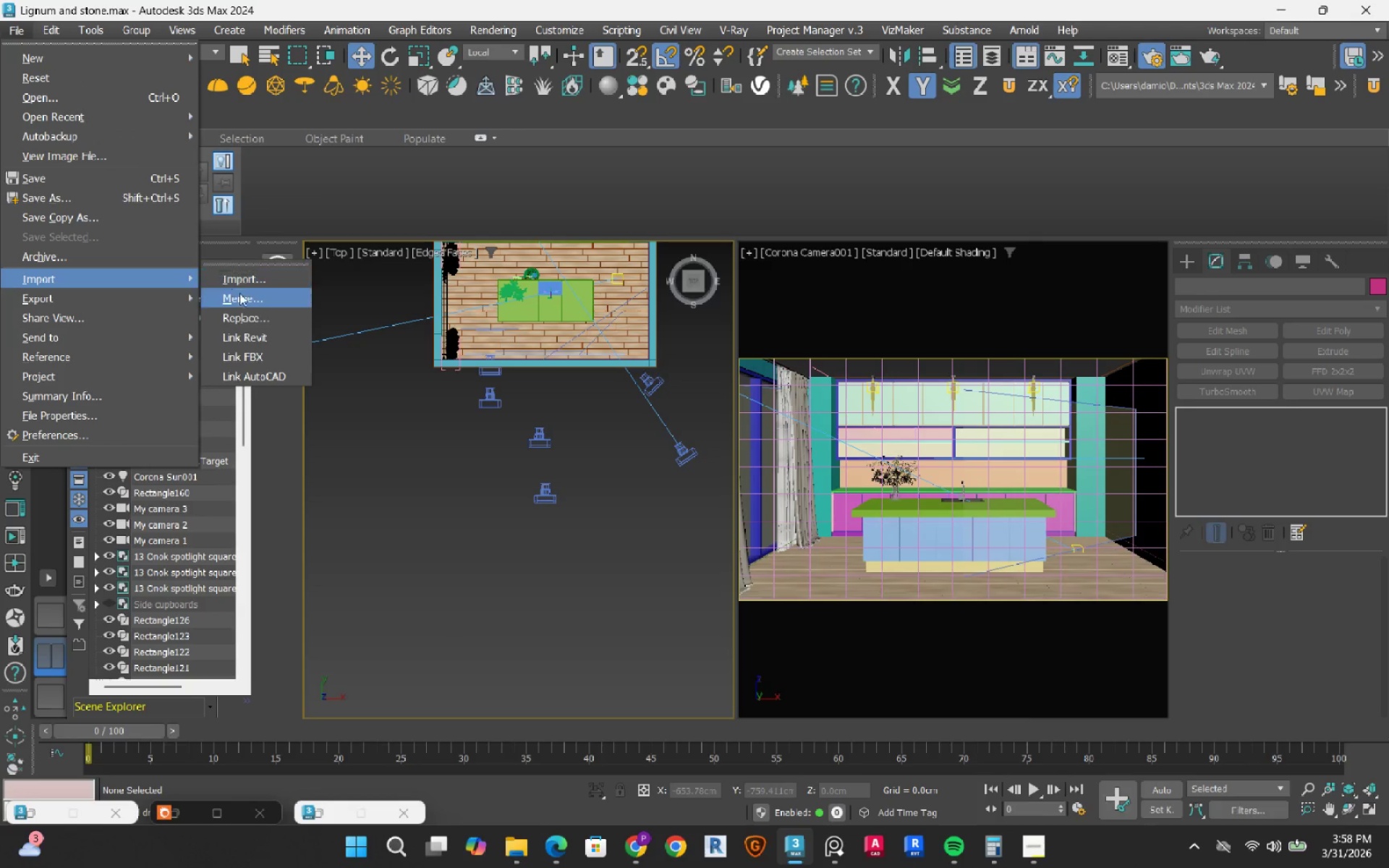 
left_click([242, 294])
 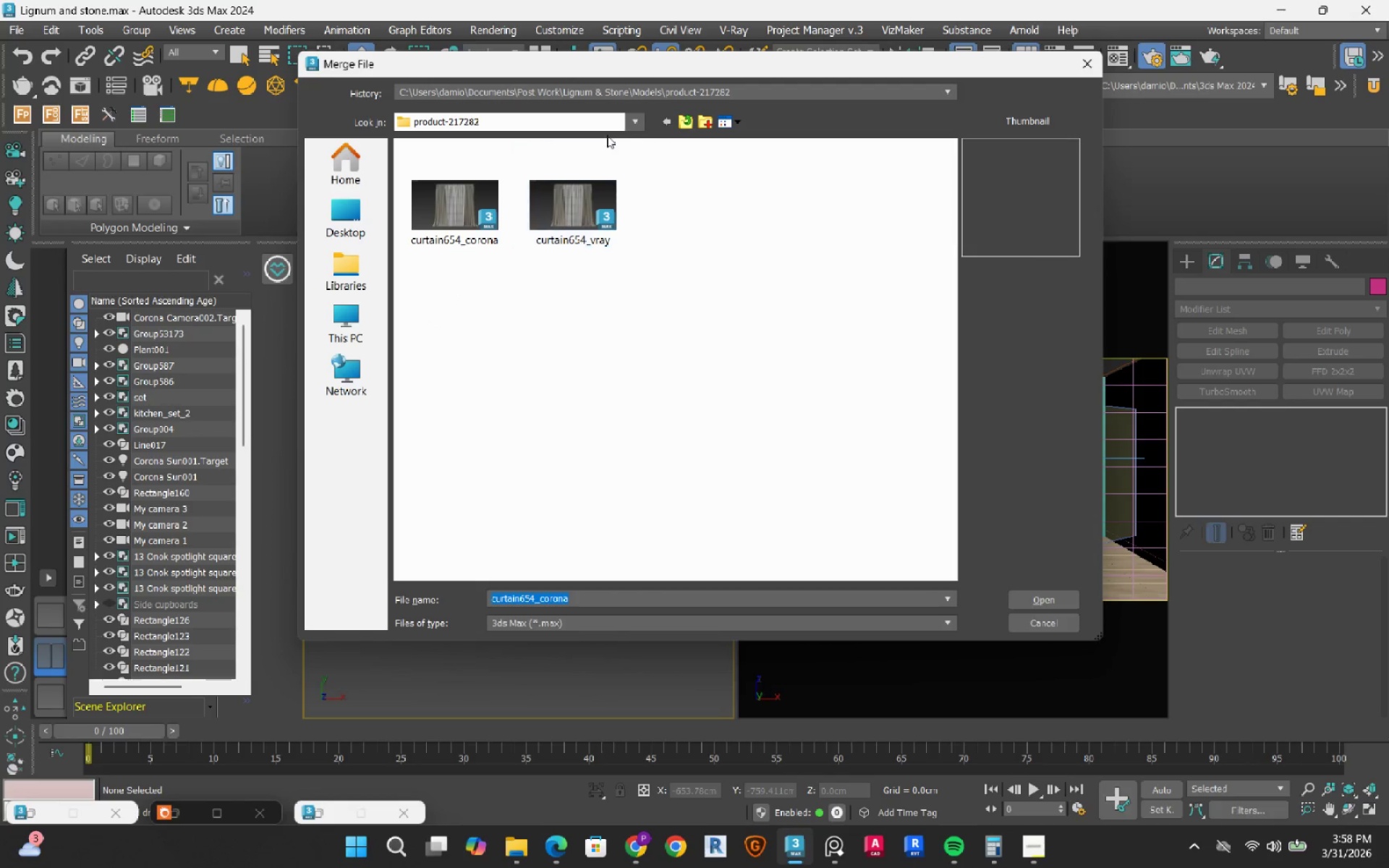 
left_click([681, 120])
 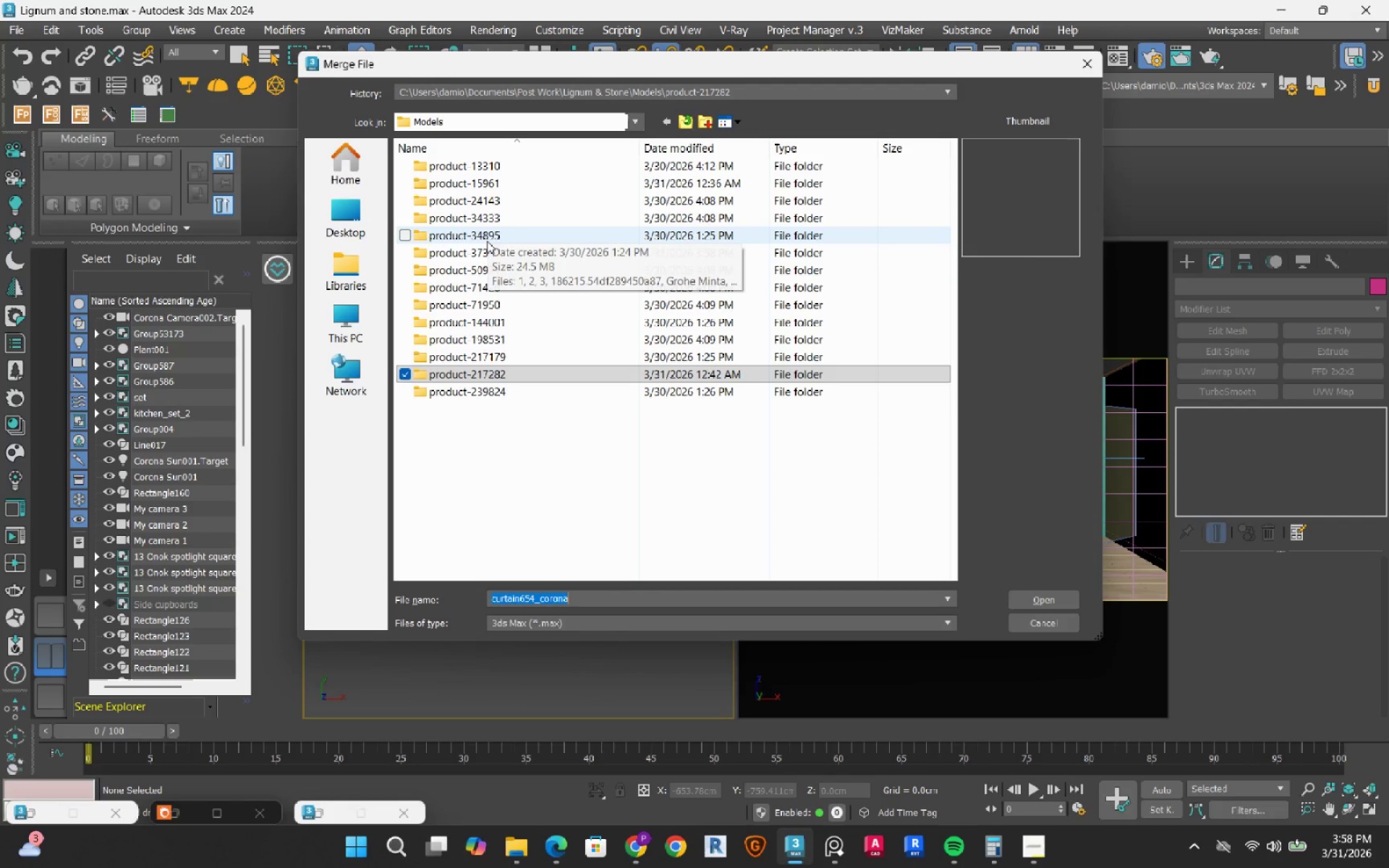 
double_click([485, 248])
 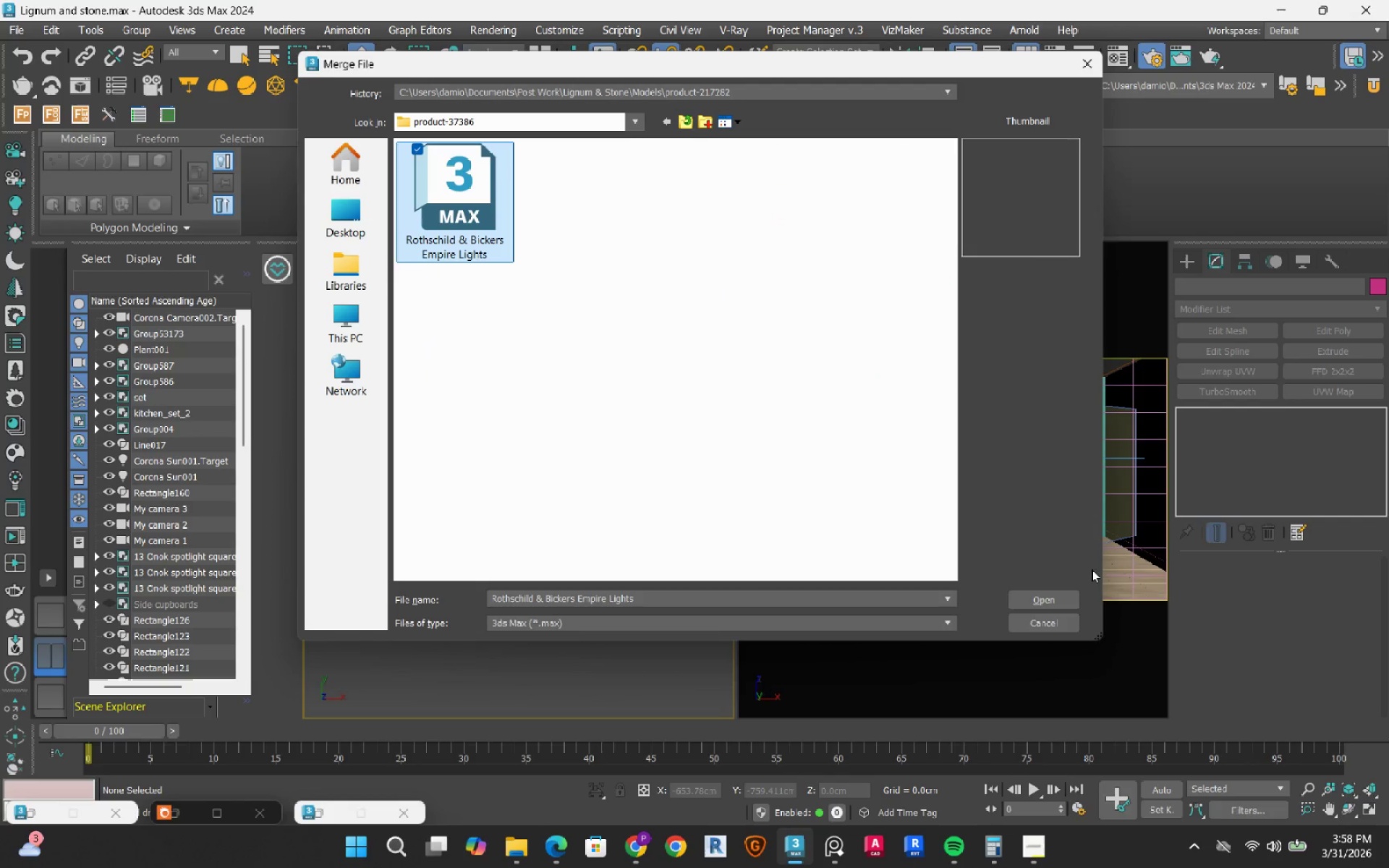 
left_click([1070, 597])
 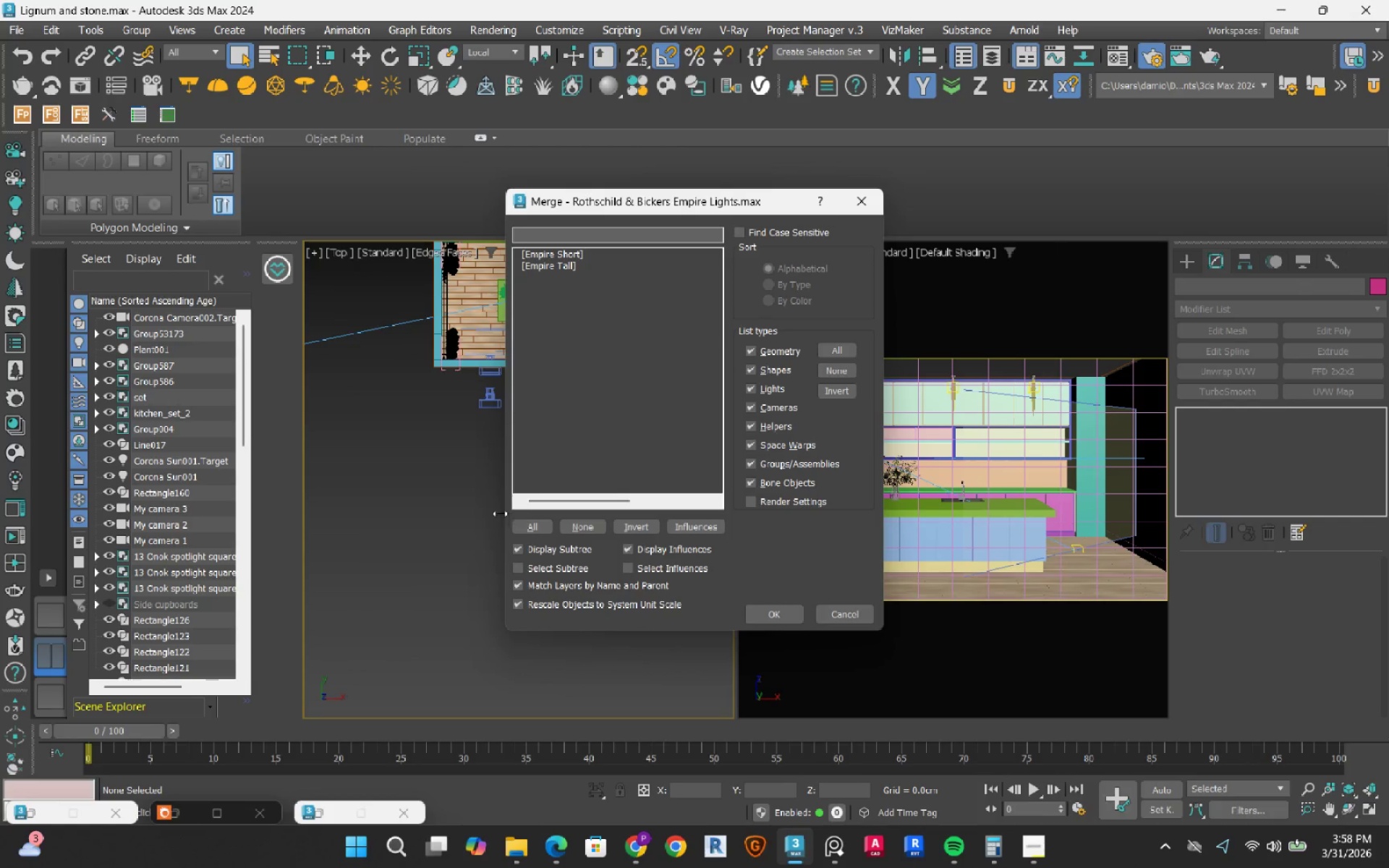 
left_click([522, 528])
 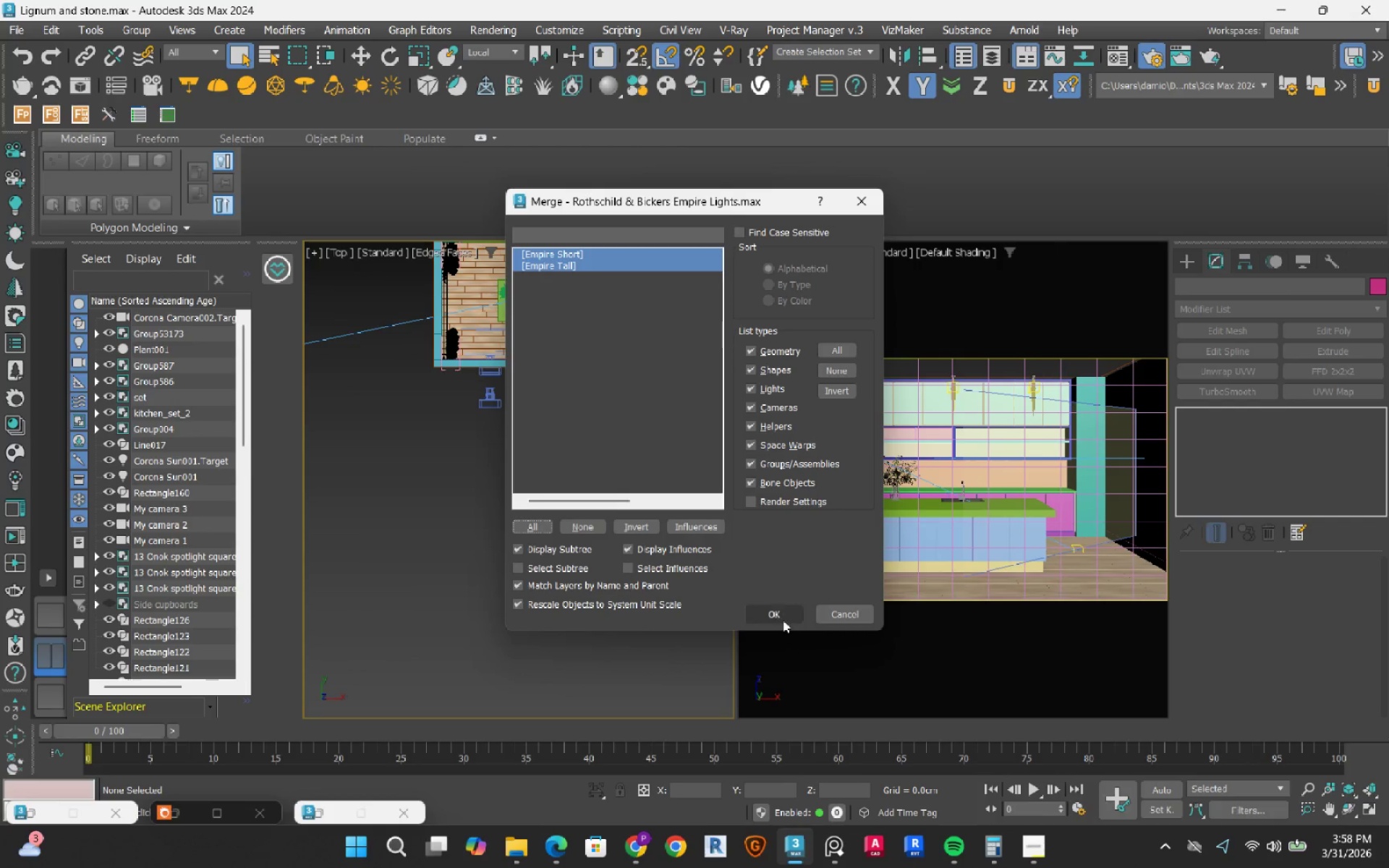 
left_click([776, 608])
 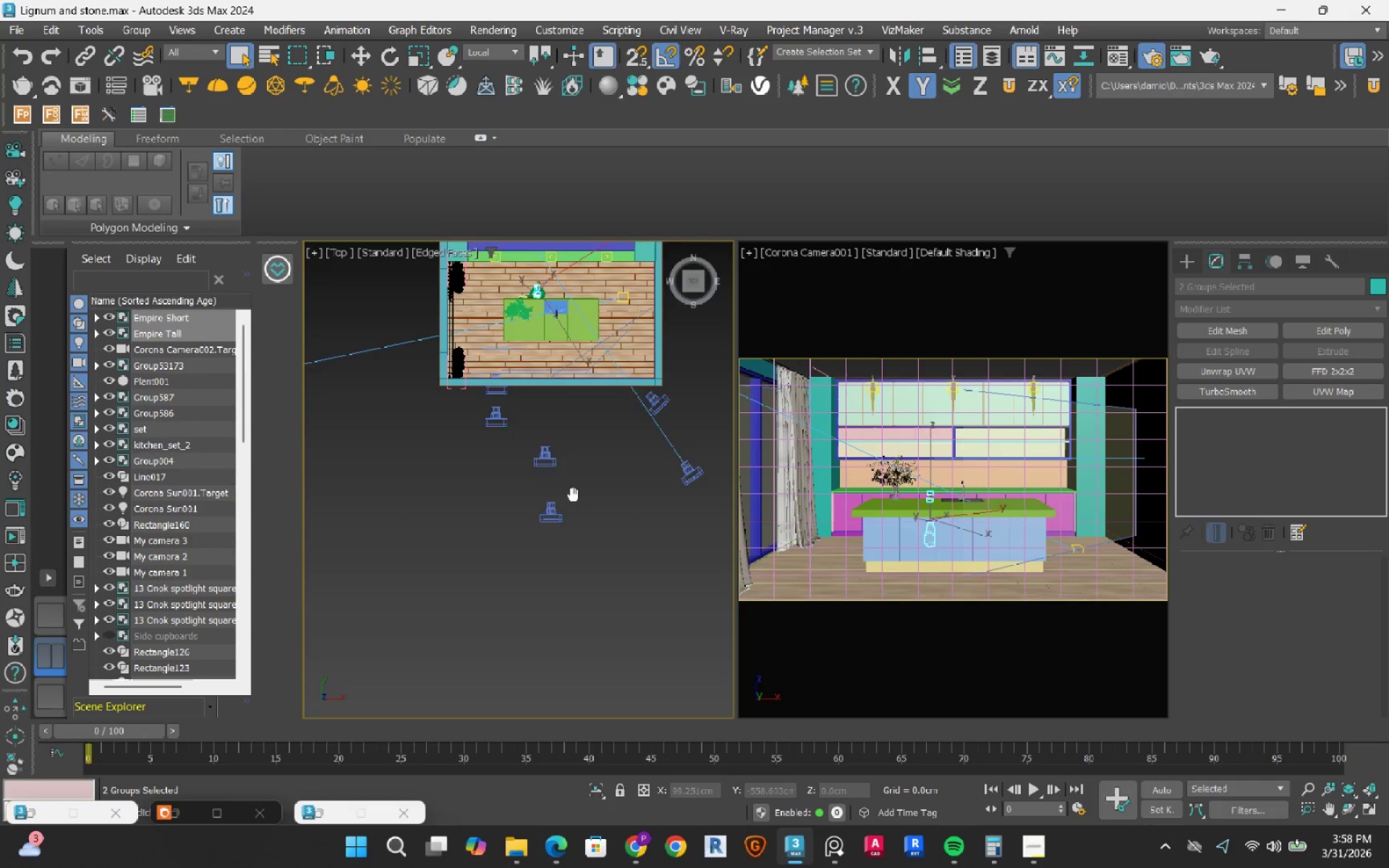 
scroll: coordinate [544, 438], scroll_direction: up, amount: 10.0
 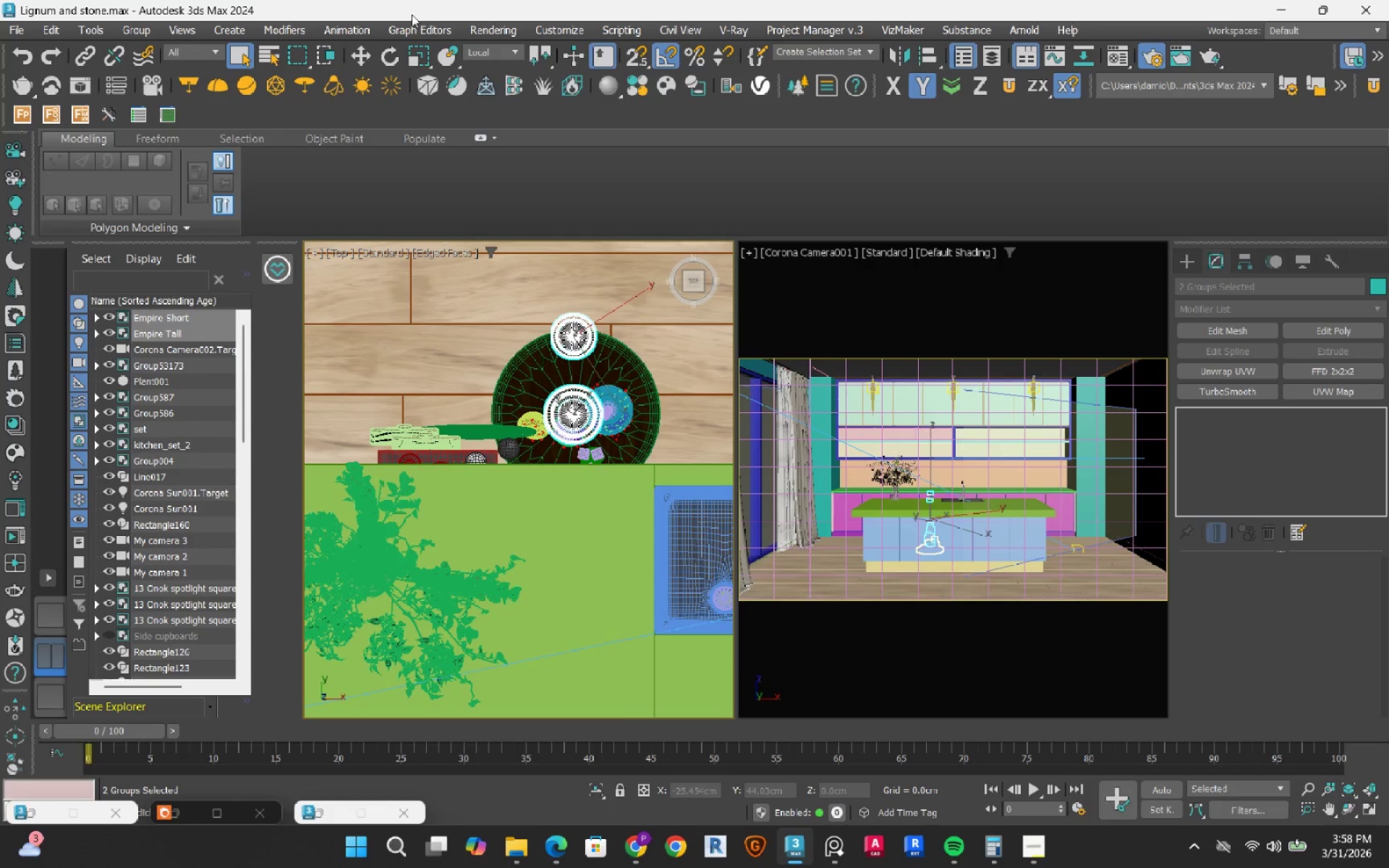 
left_click([488, 55])
 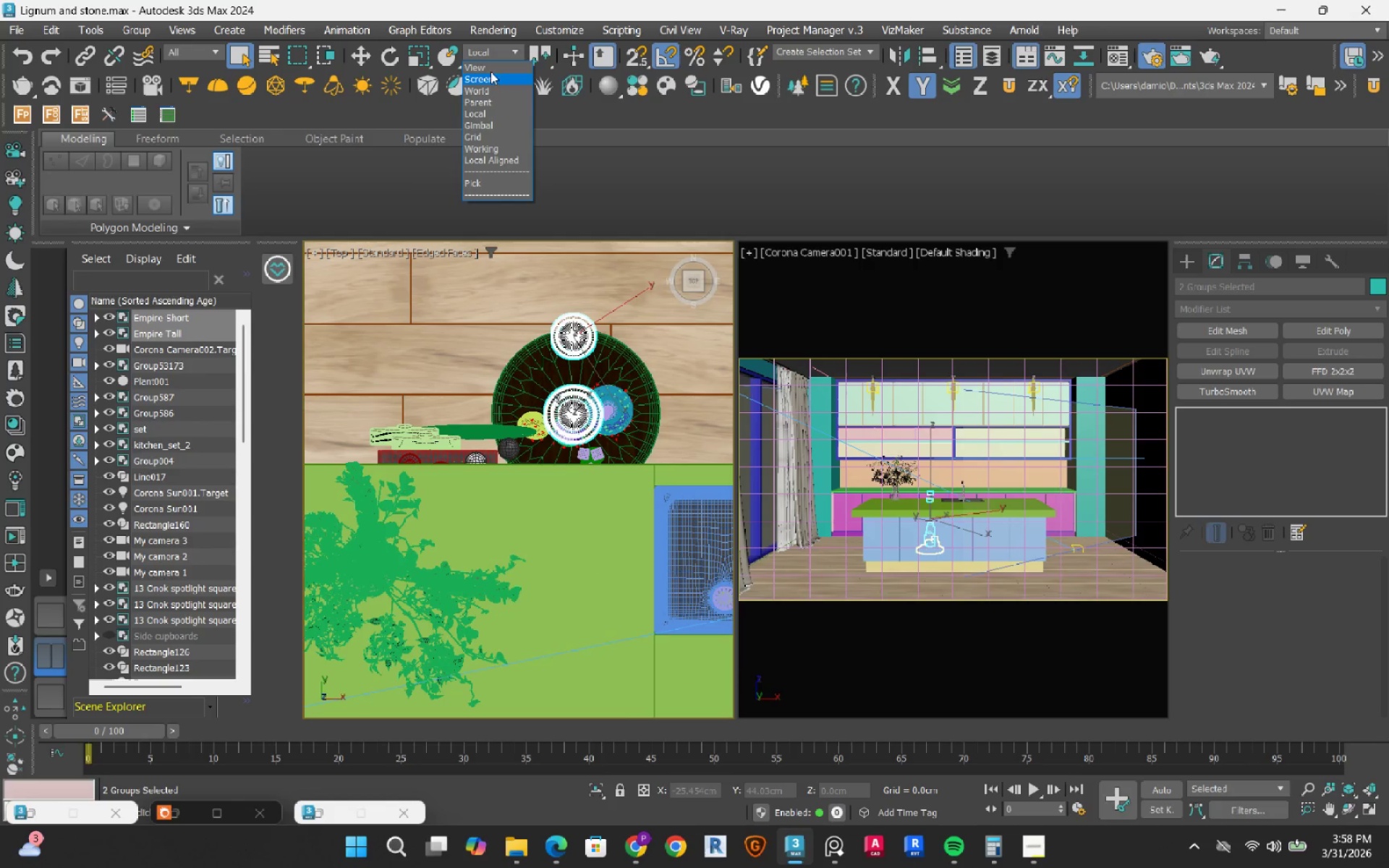 
left_click([485, 64])
 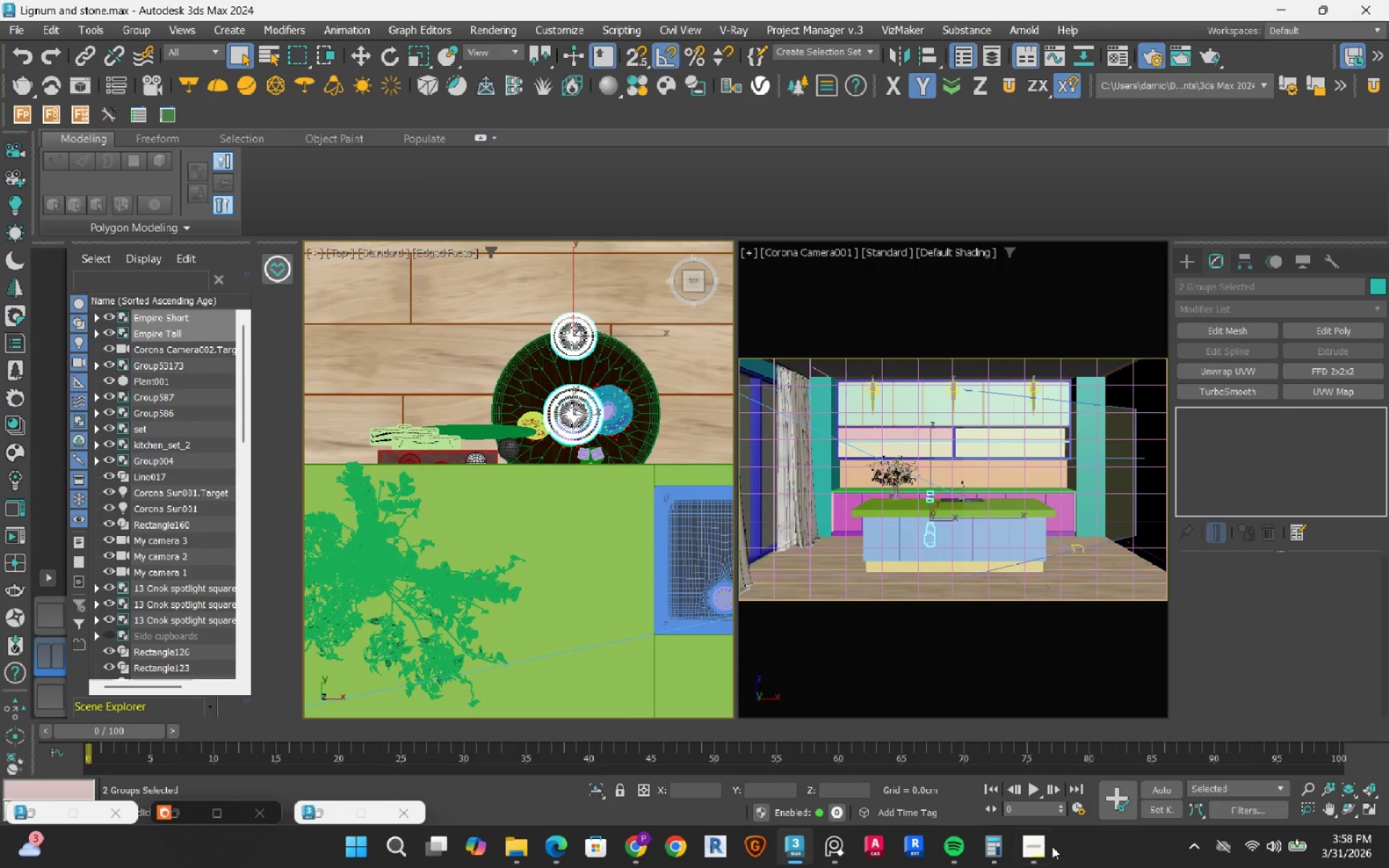 
left_click([1051, 848])